 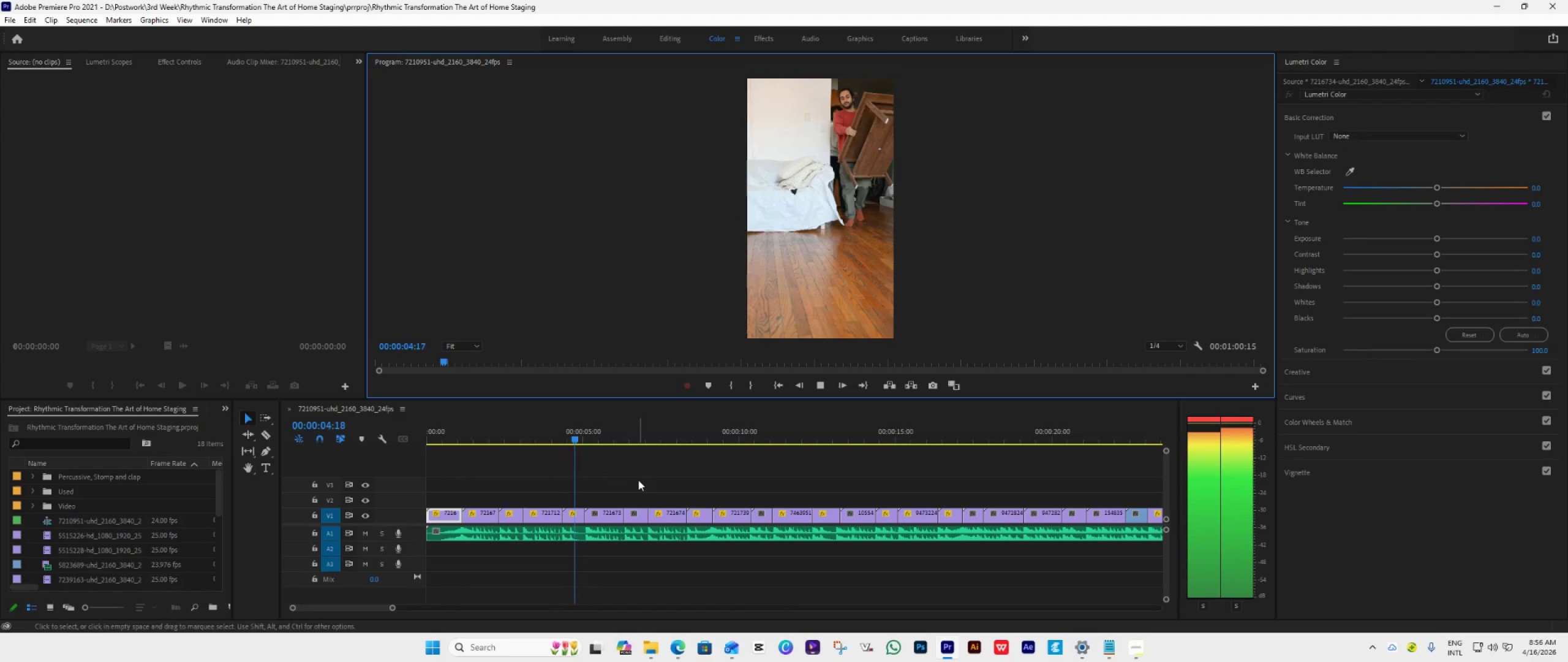 
key(Space)
 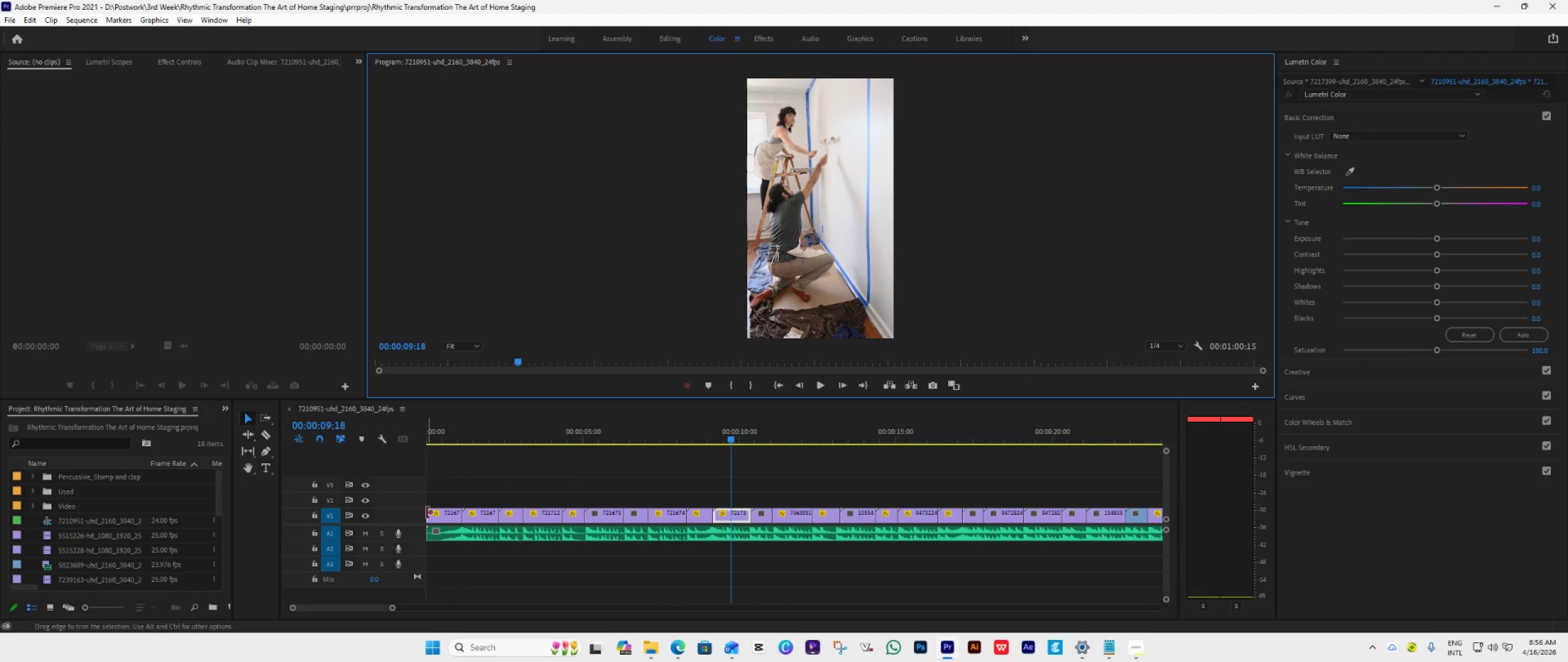 
left_click_drag(start_coordinate=[427, 512], to_coordinate=[439, 521])
 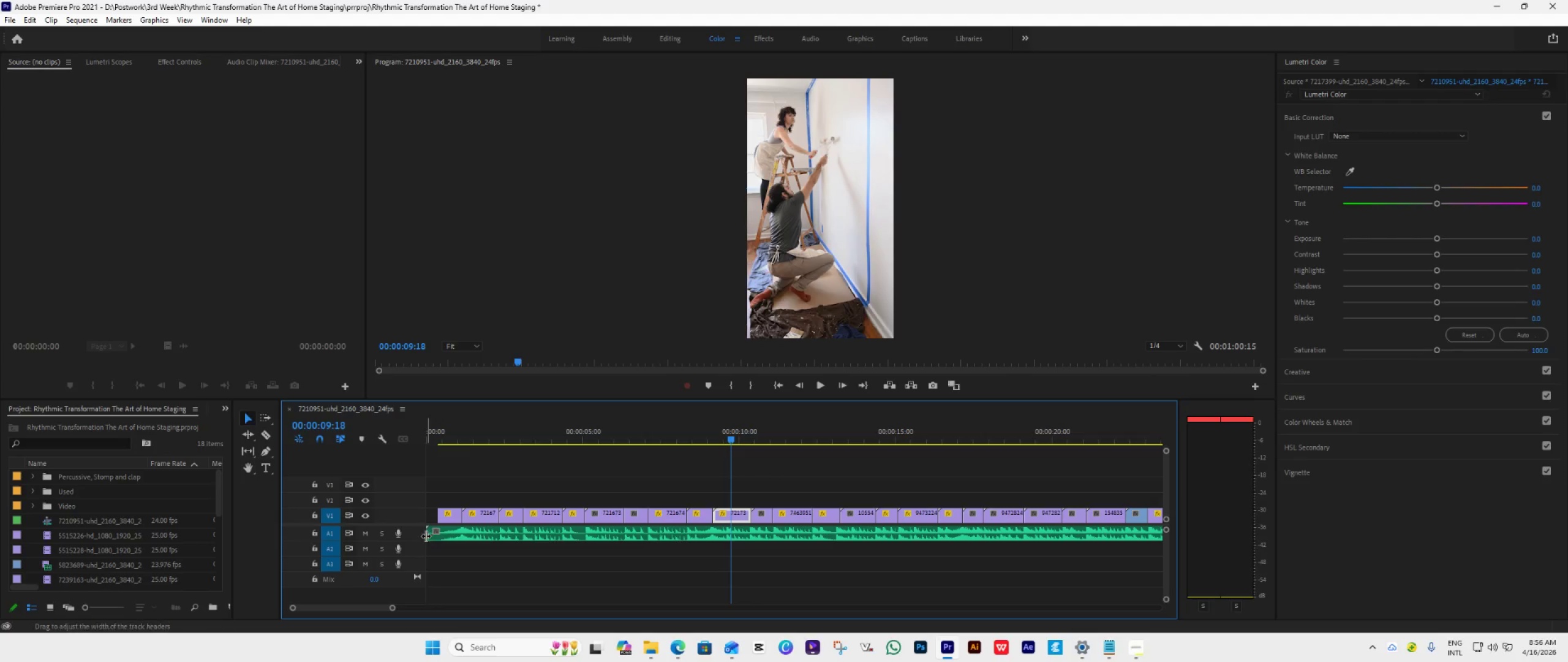 
left_click_drag(start_coordinate=[426, 536], to_coordinate=[417, 532])
 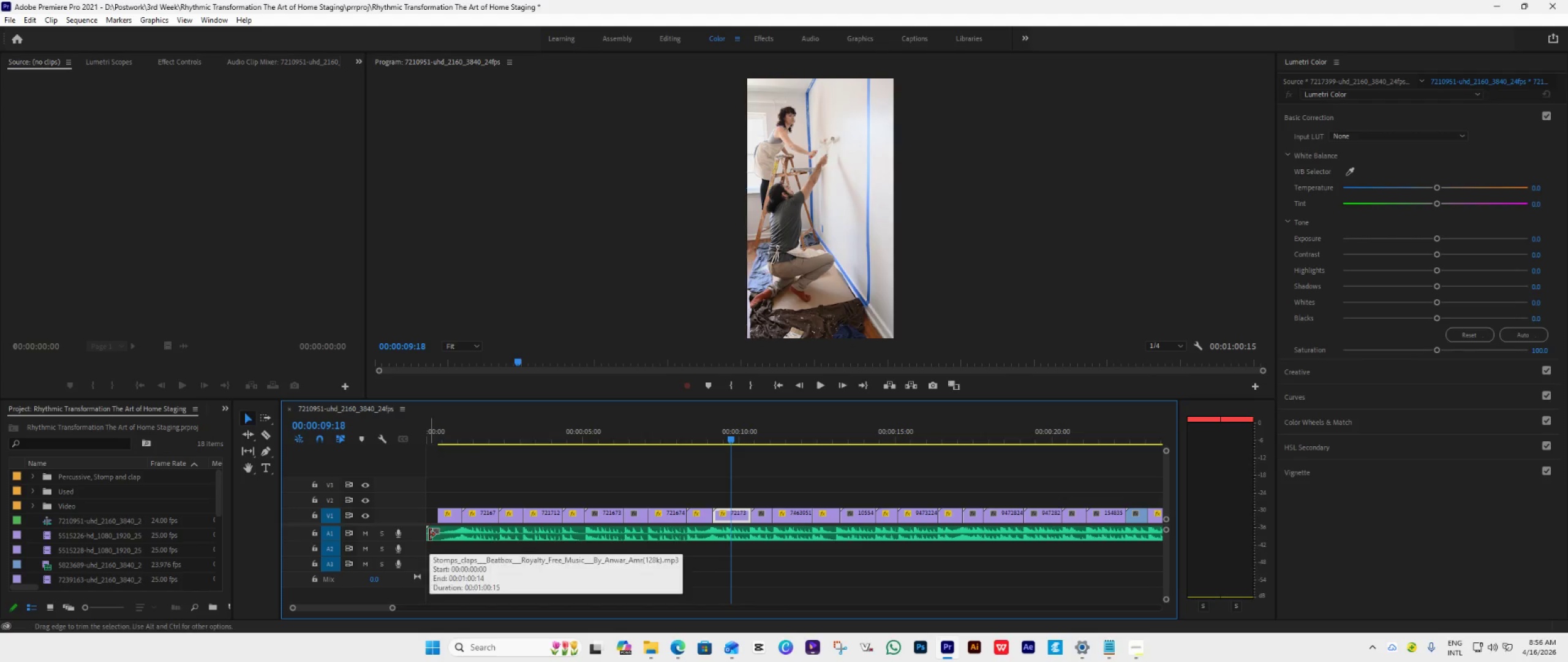 
wait(6.23)
 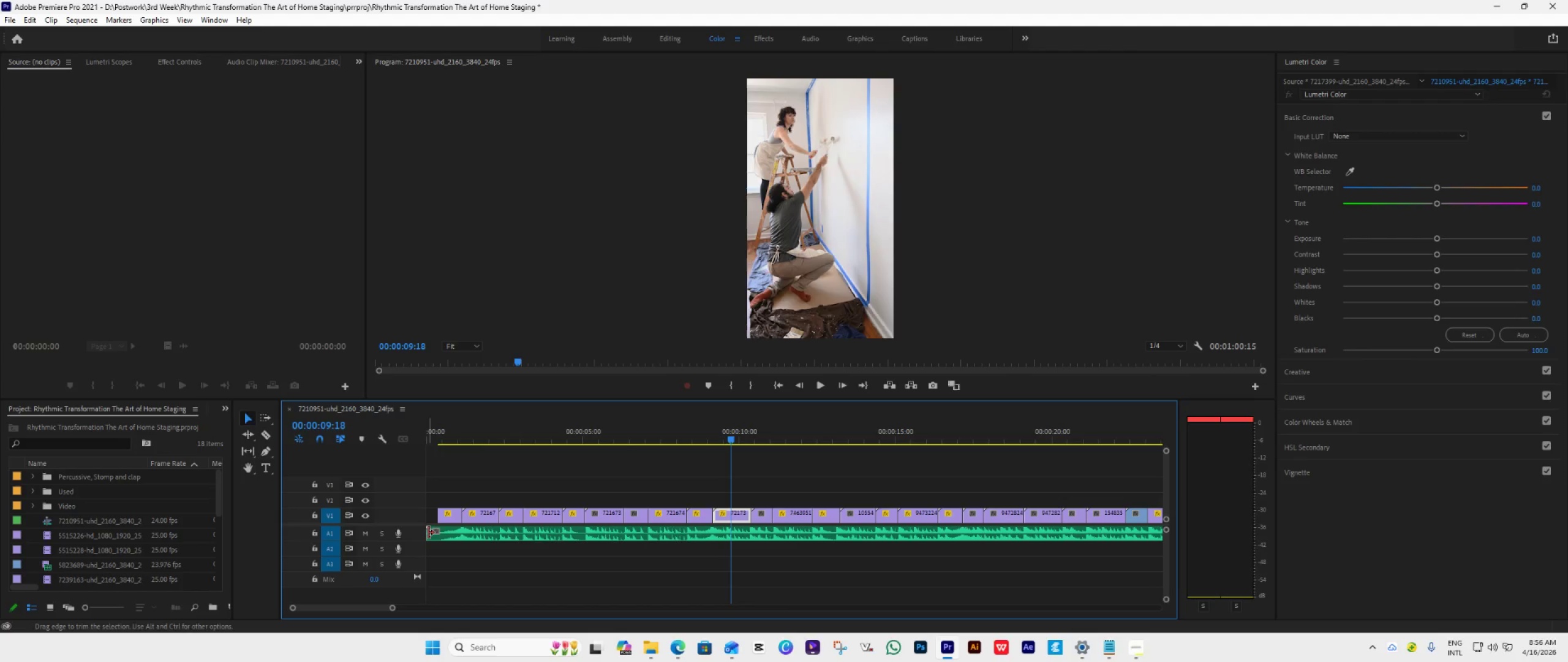 
left_click_drag(start_coordinate=[442, 516], to_coordinate=[421, 519])
 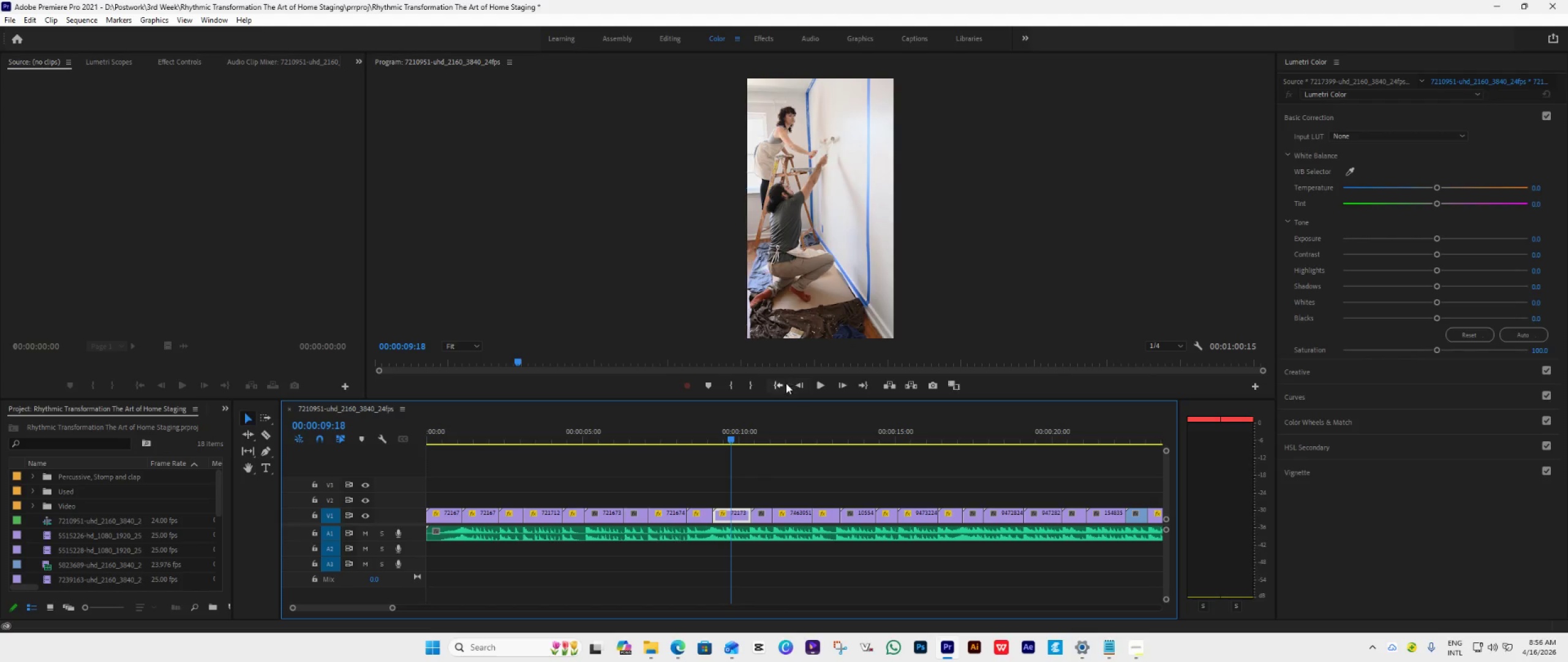 
left_click([785, 383])
 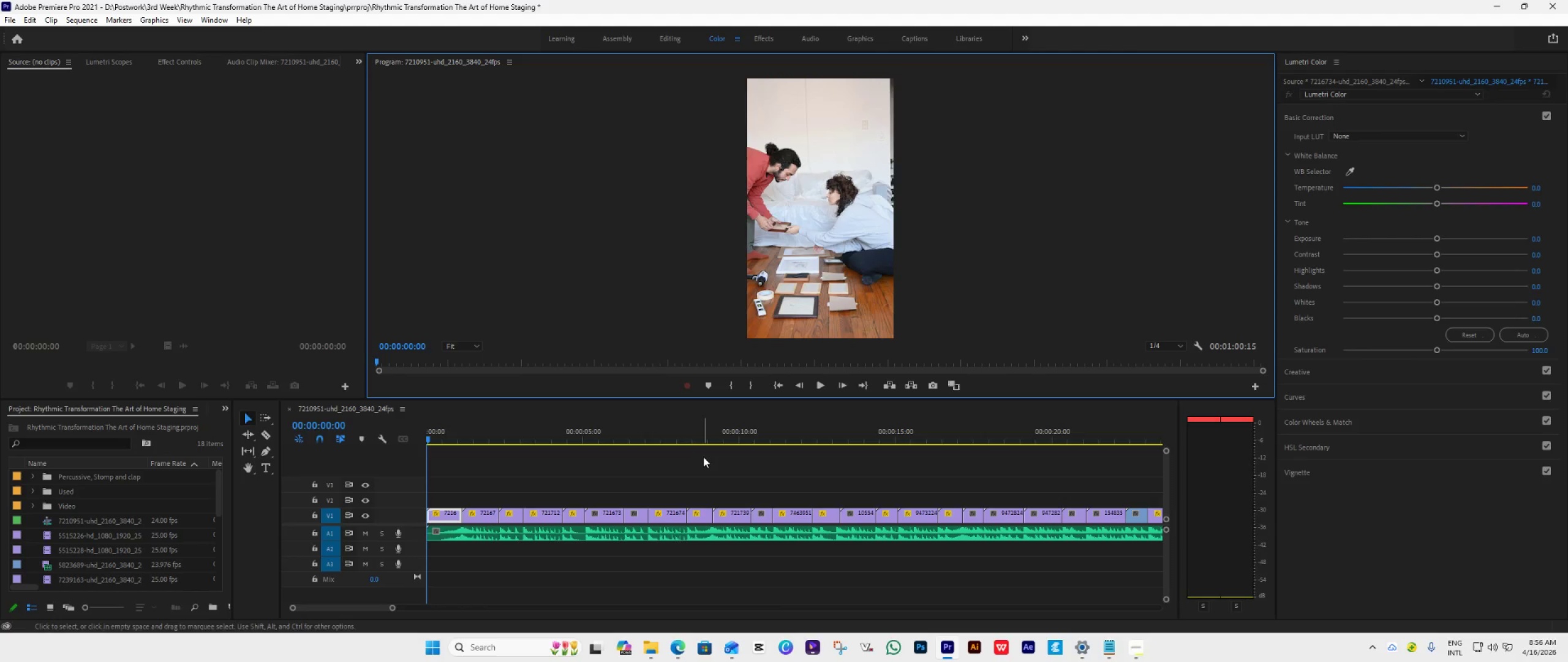 
key(Space)
 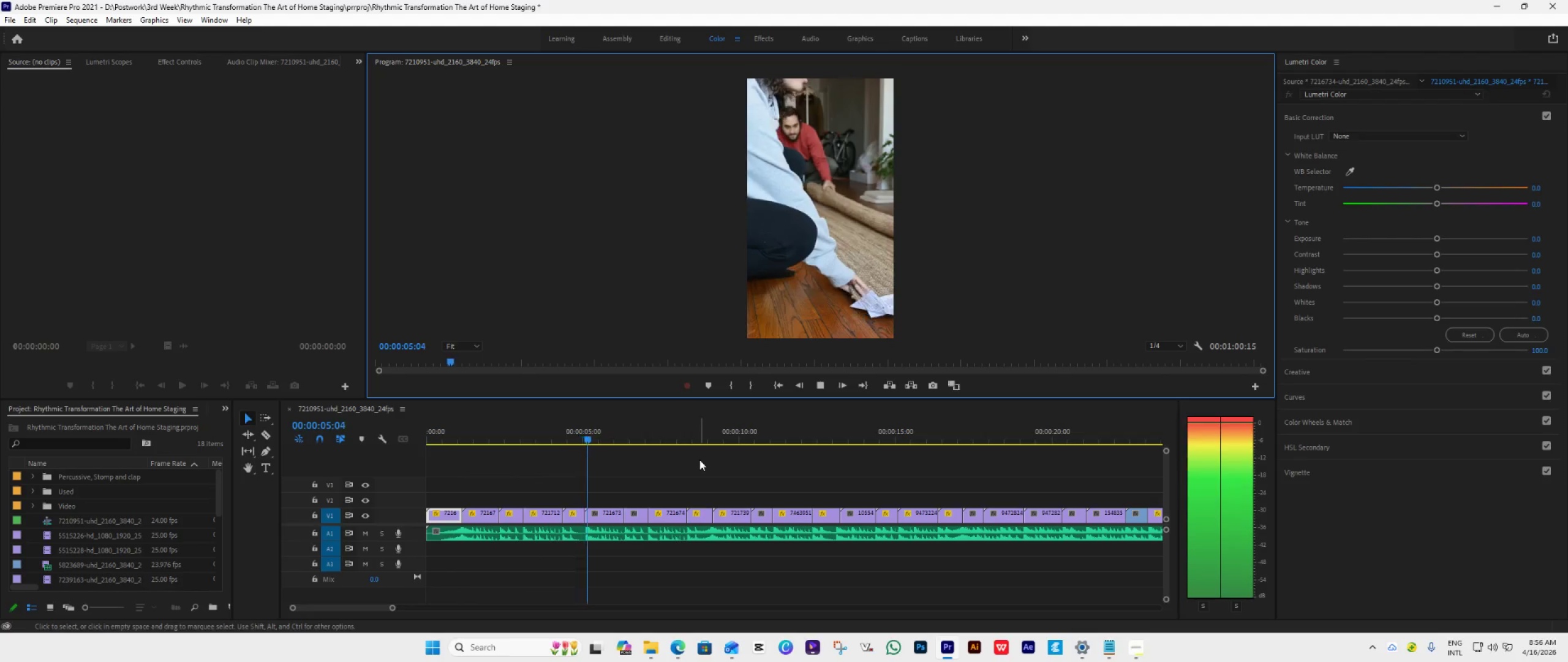 
wait(7.15)
 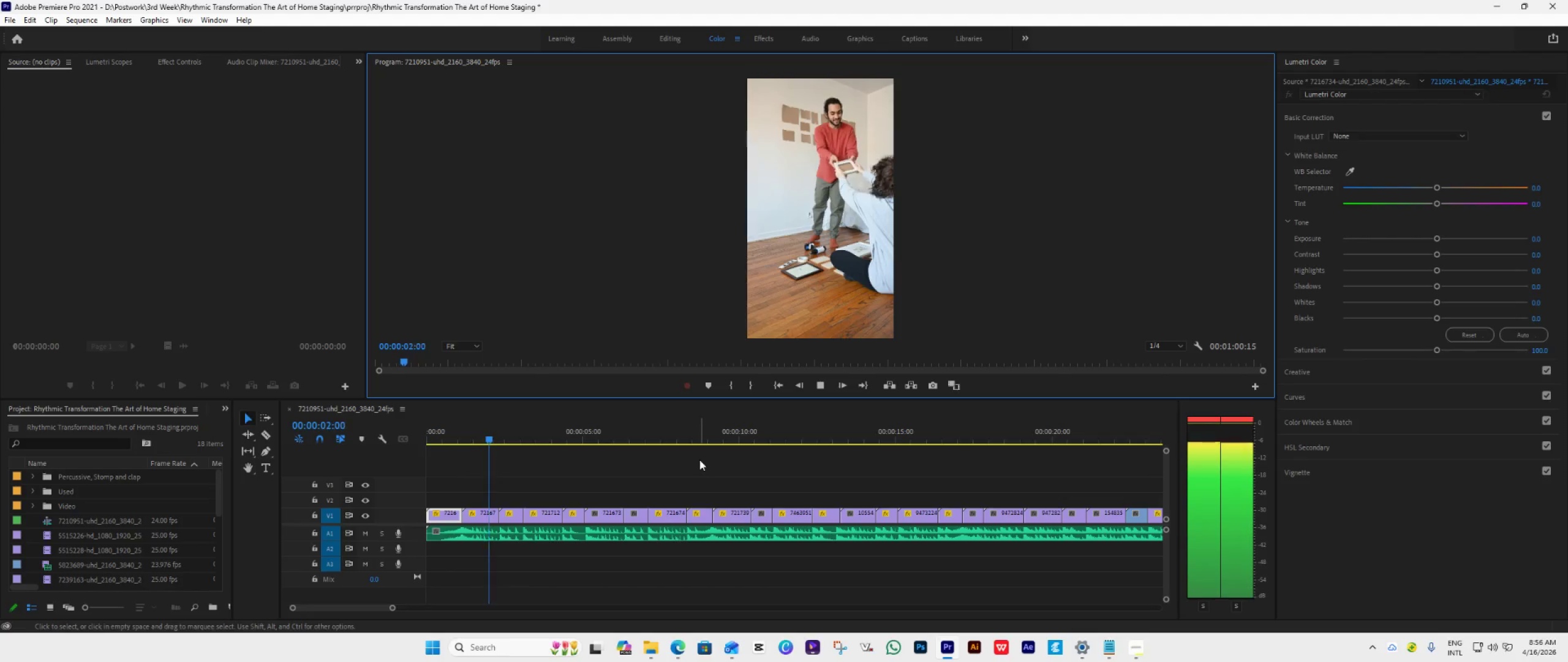 
key(Space)
 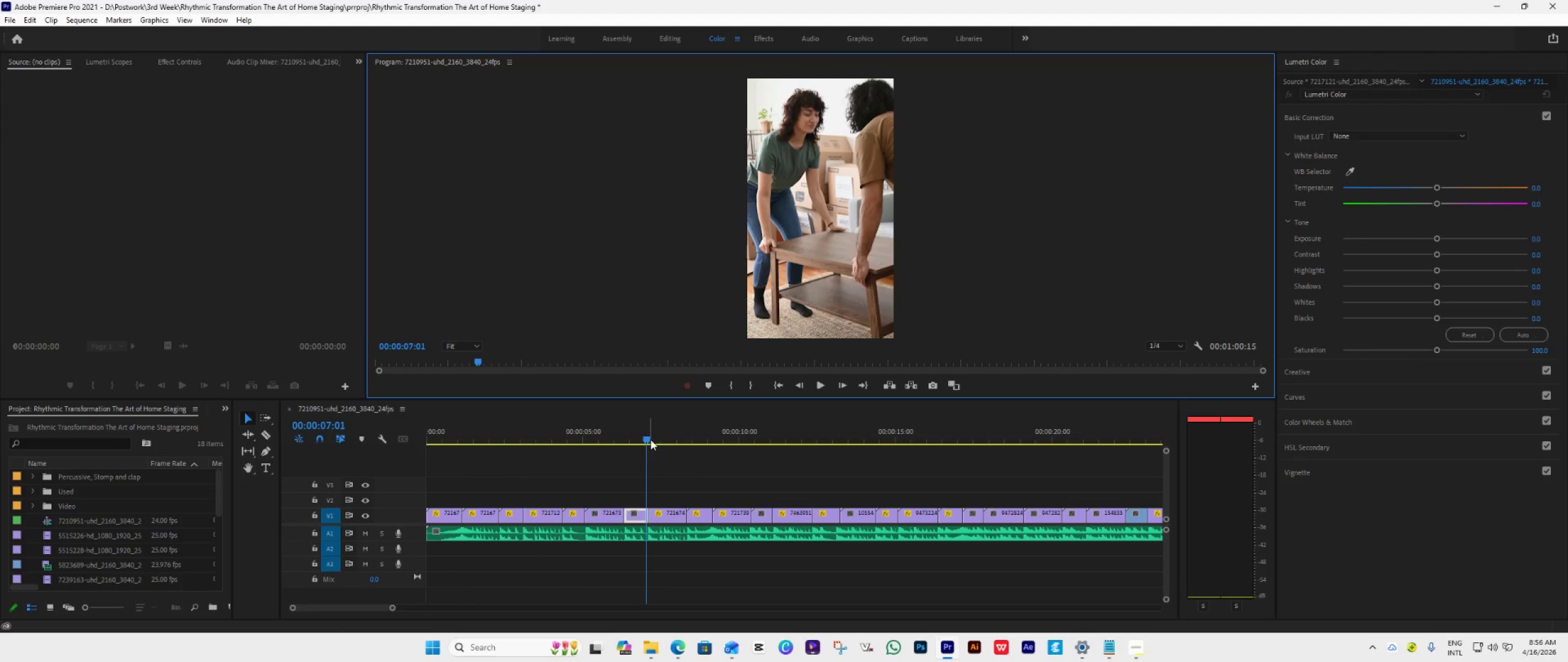 
left_click_drag(start_coordinate=[646, 439], to_coordinate=[393, 471])
 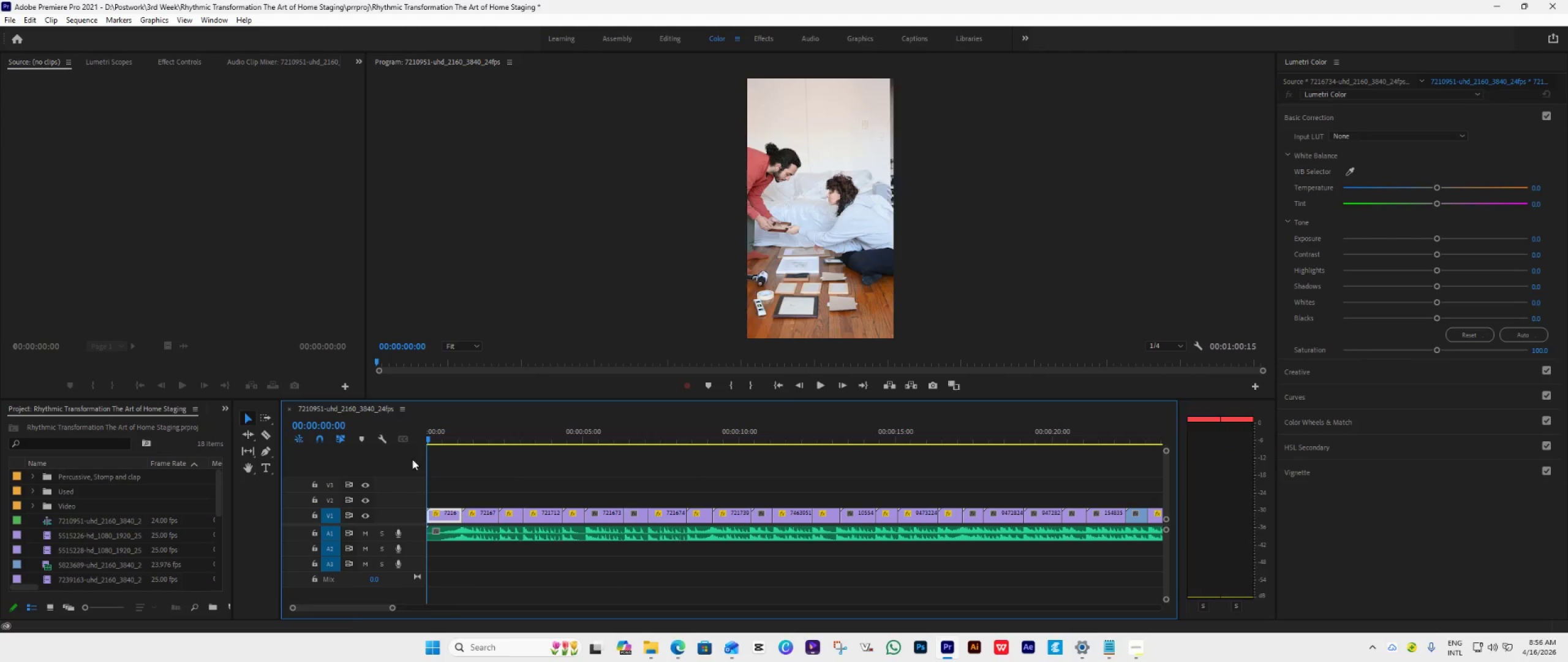 
key(Space)
 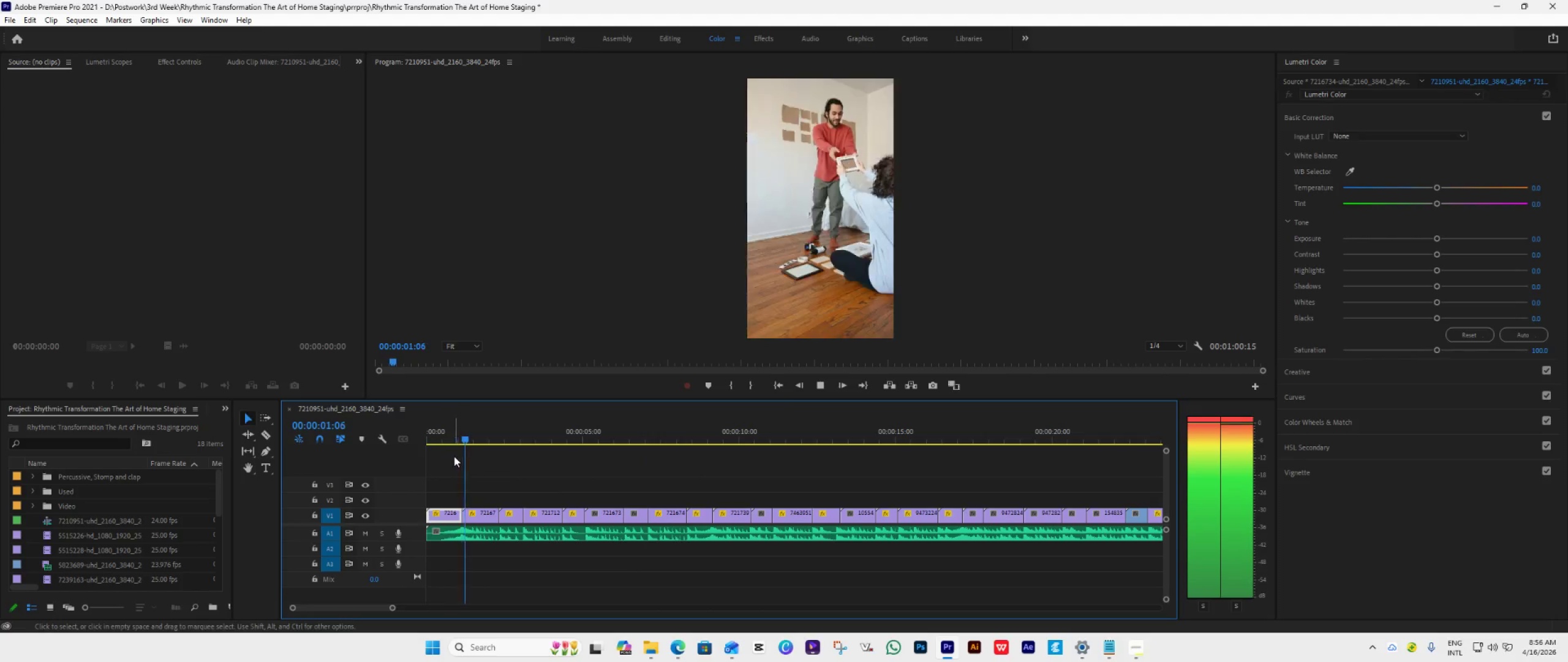 
key(Space)
 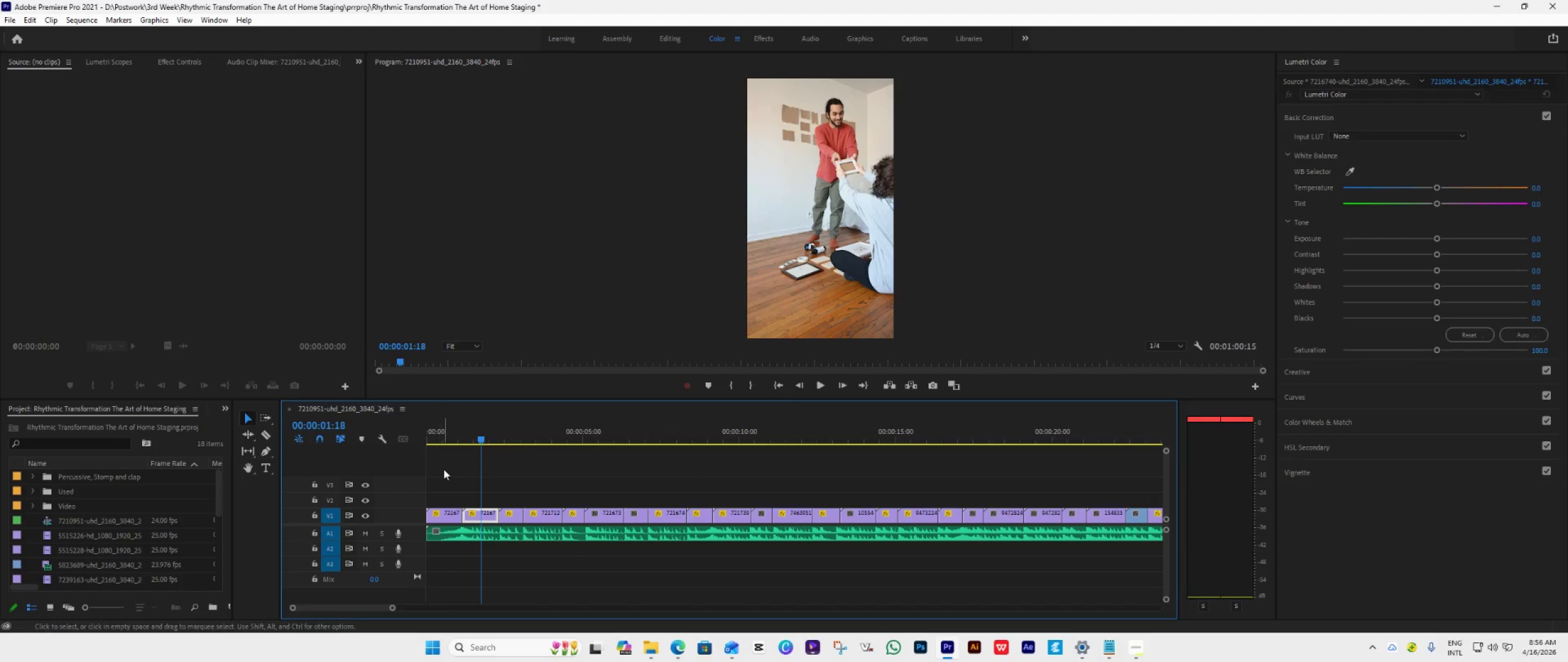 
hold_key(key=Space, duration=0.48)
 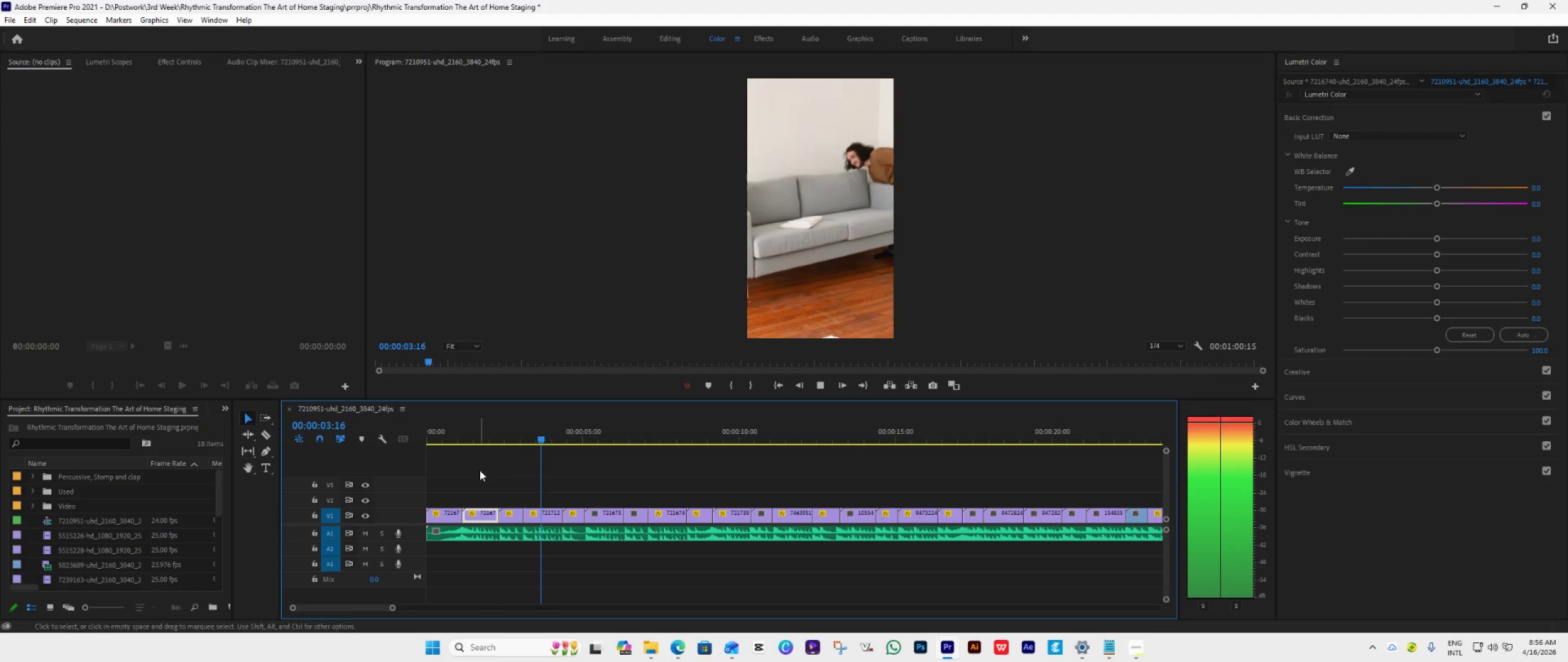 
key(Space)
 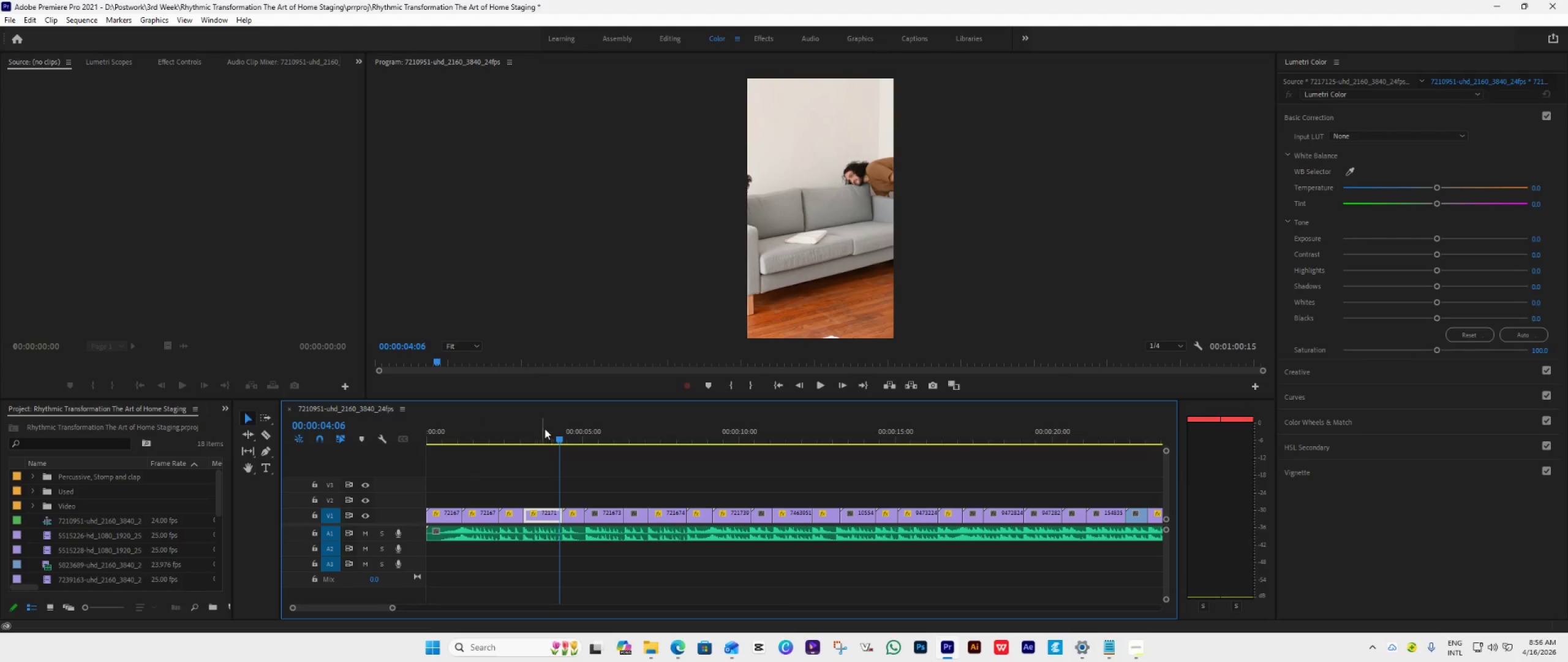 
left_click_drag(start_coordinate=[554, 439], to_coordinate=[420, 477])
 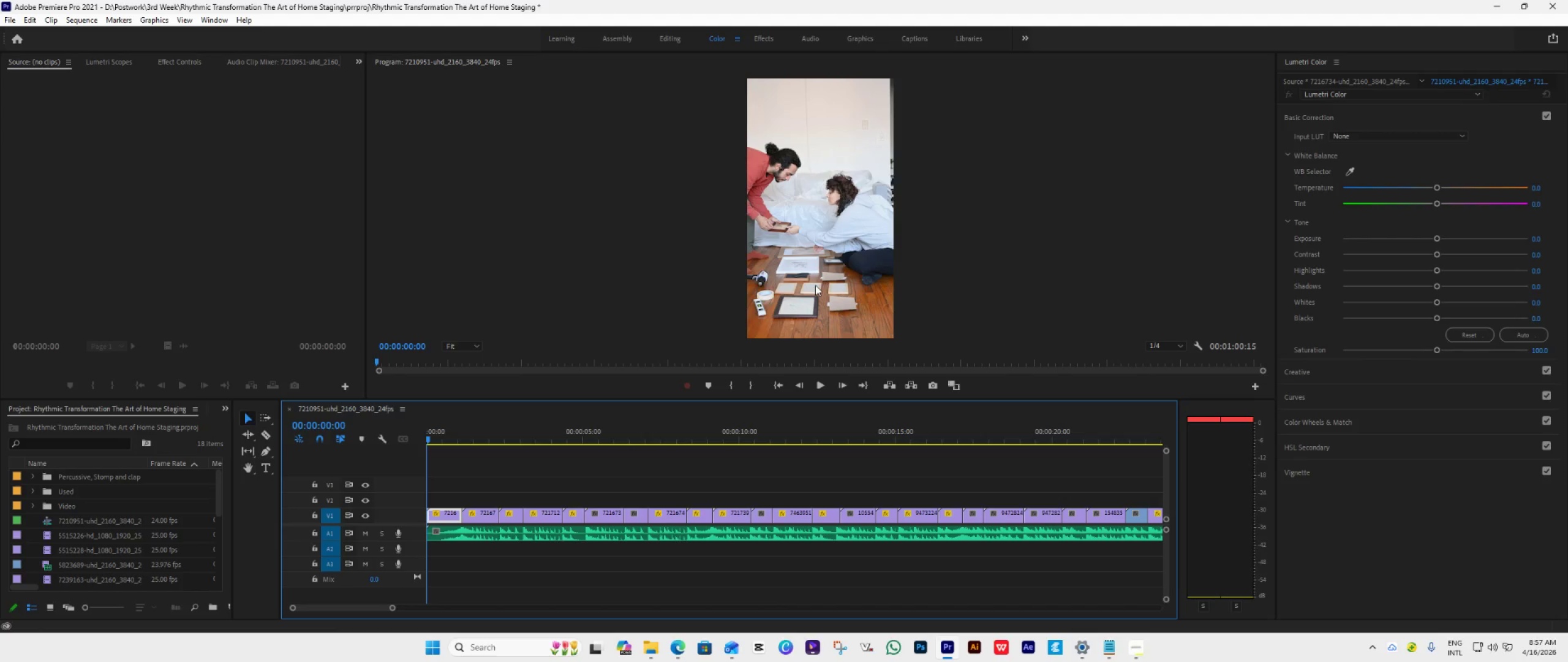 
wait(14.18)
 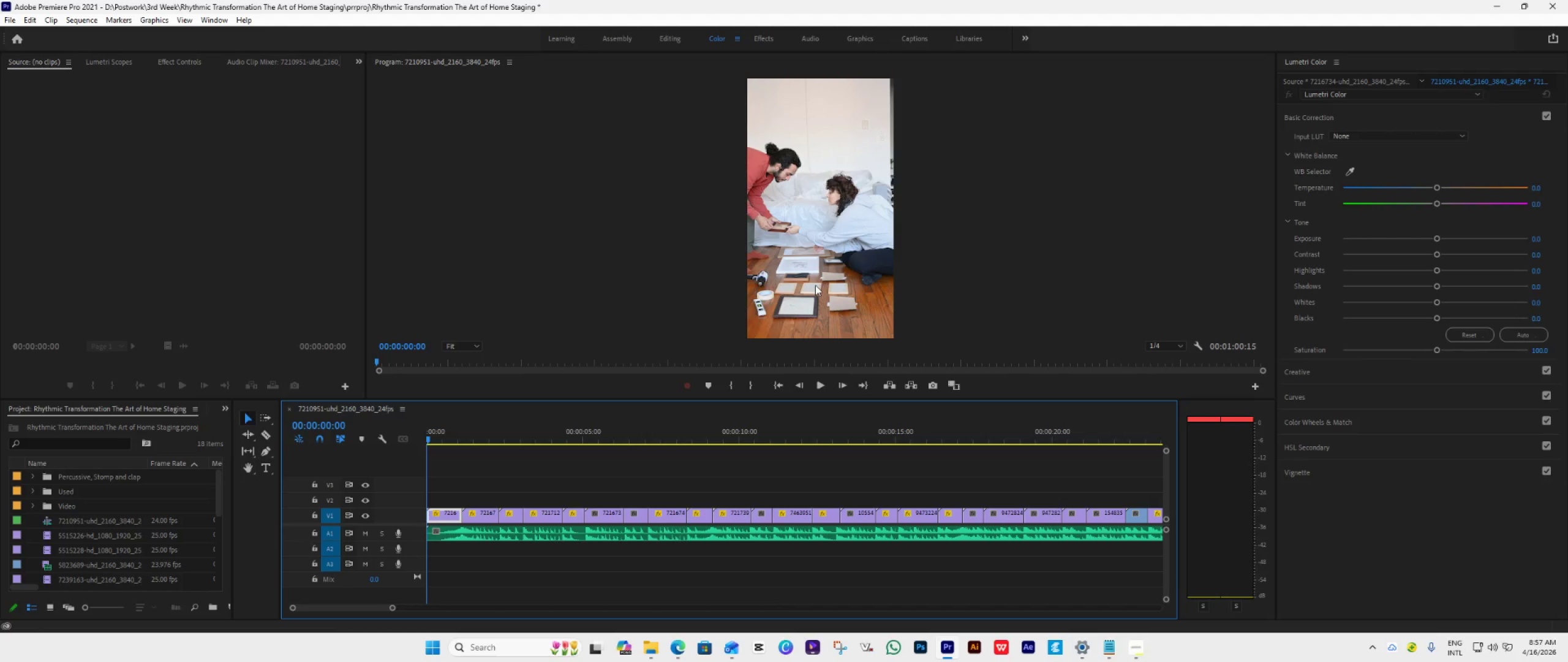 
key(Space)
 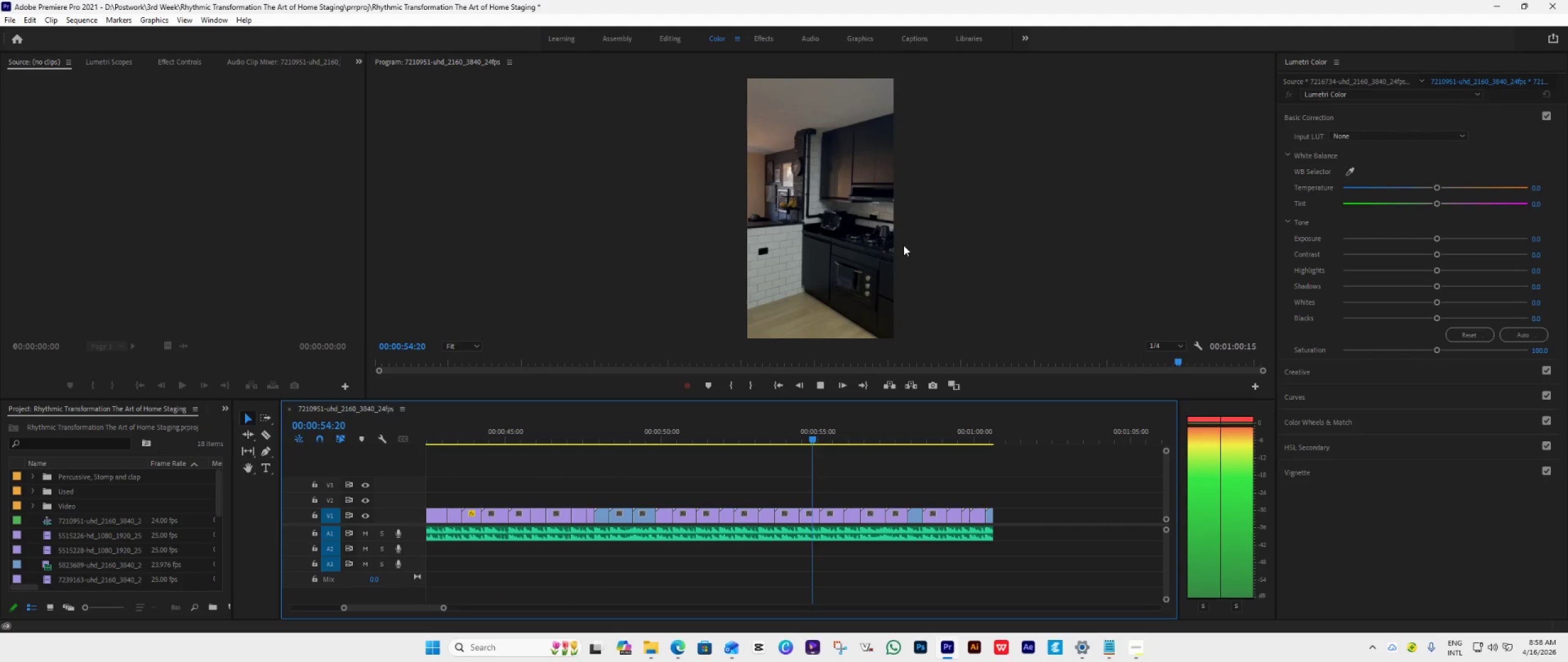 
wait(59.92)
 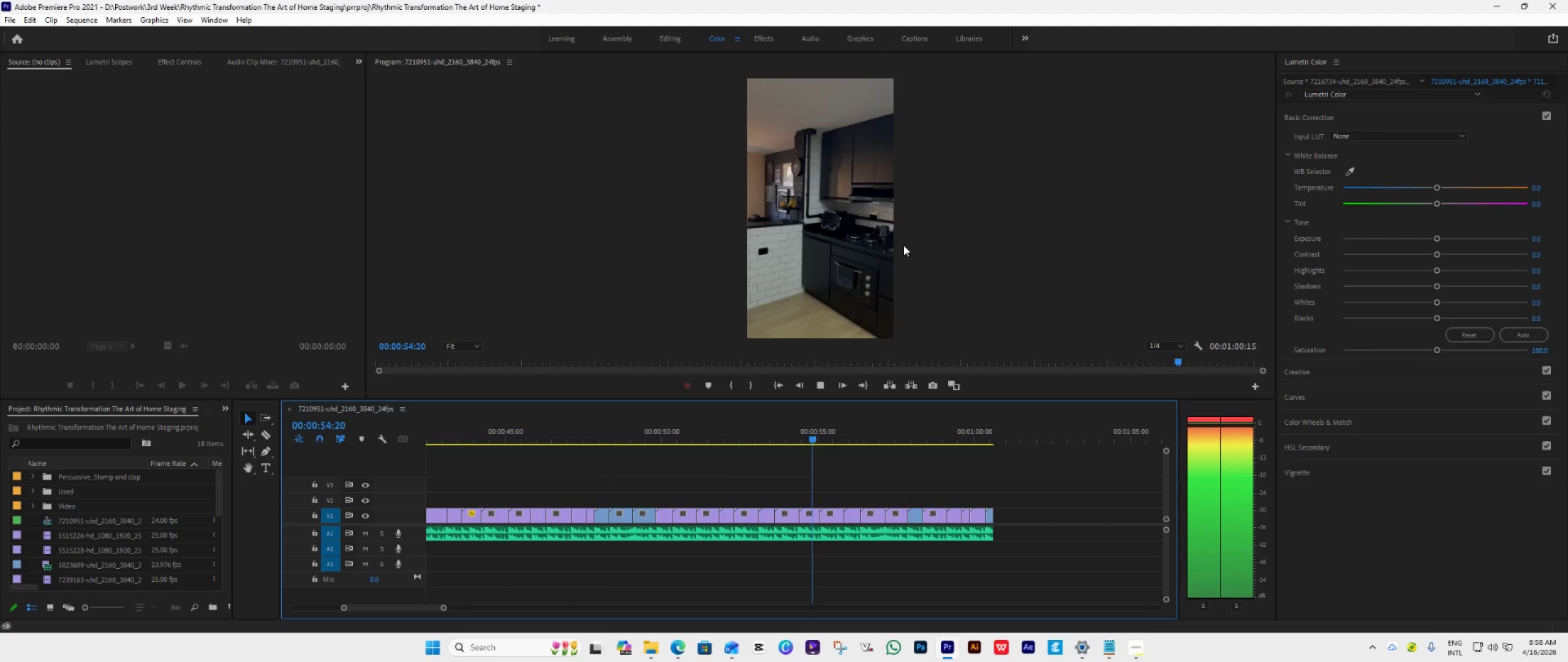 
key(Space)
 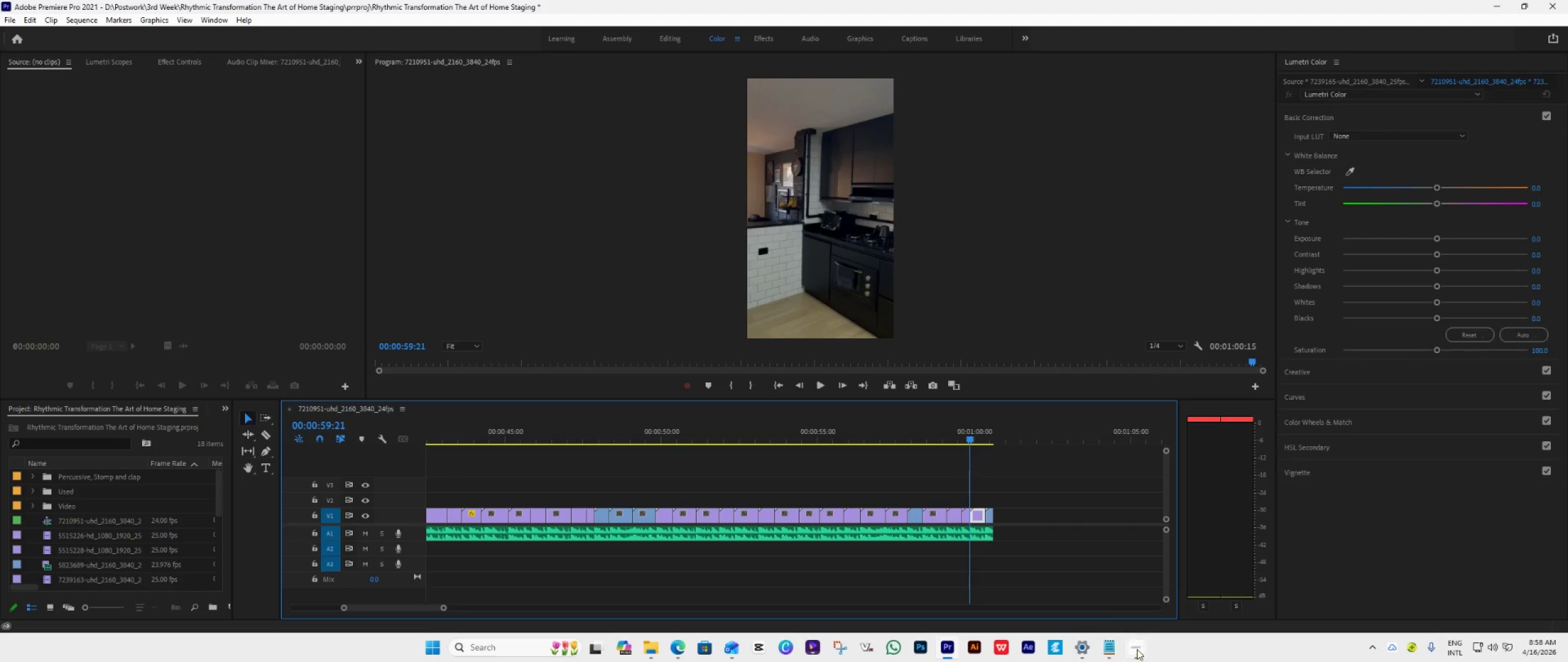 
left_click([1137, 649])